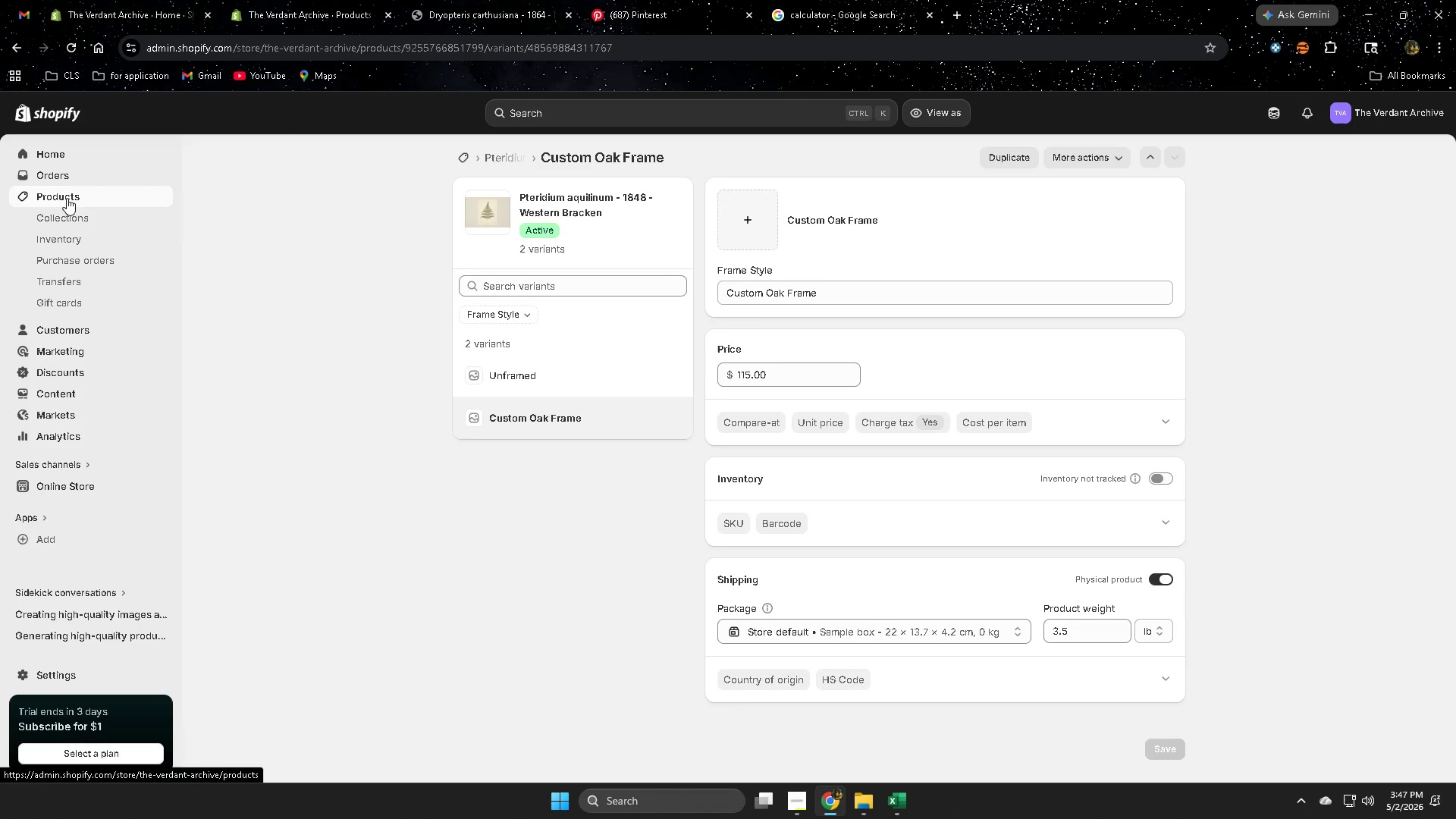 
left_click([494, 214])
 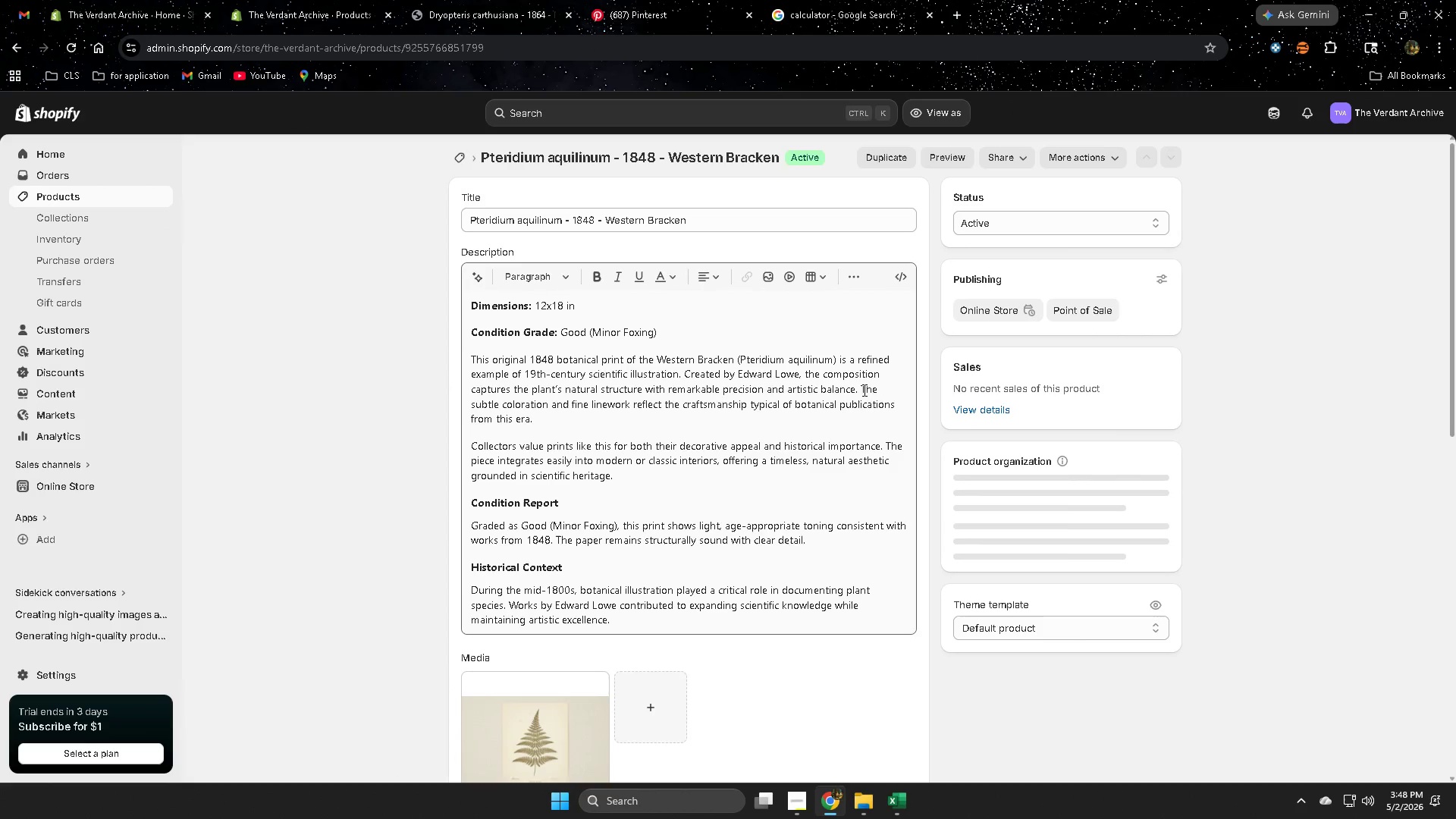 
scroll: coordinate [861, 491], scroll_direction: down, amount: 15.0
 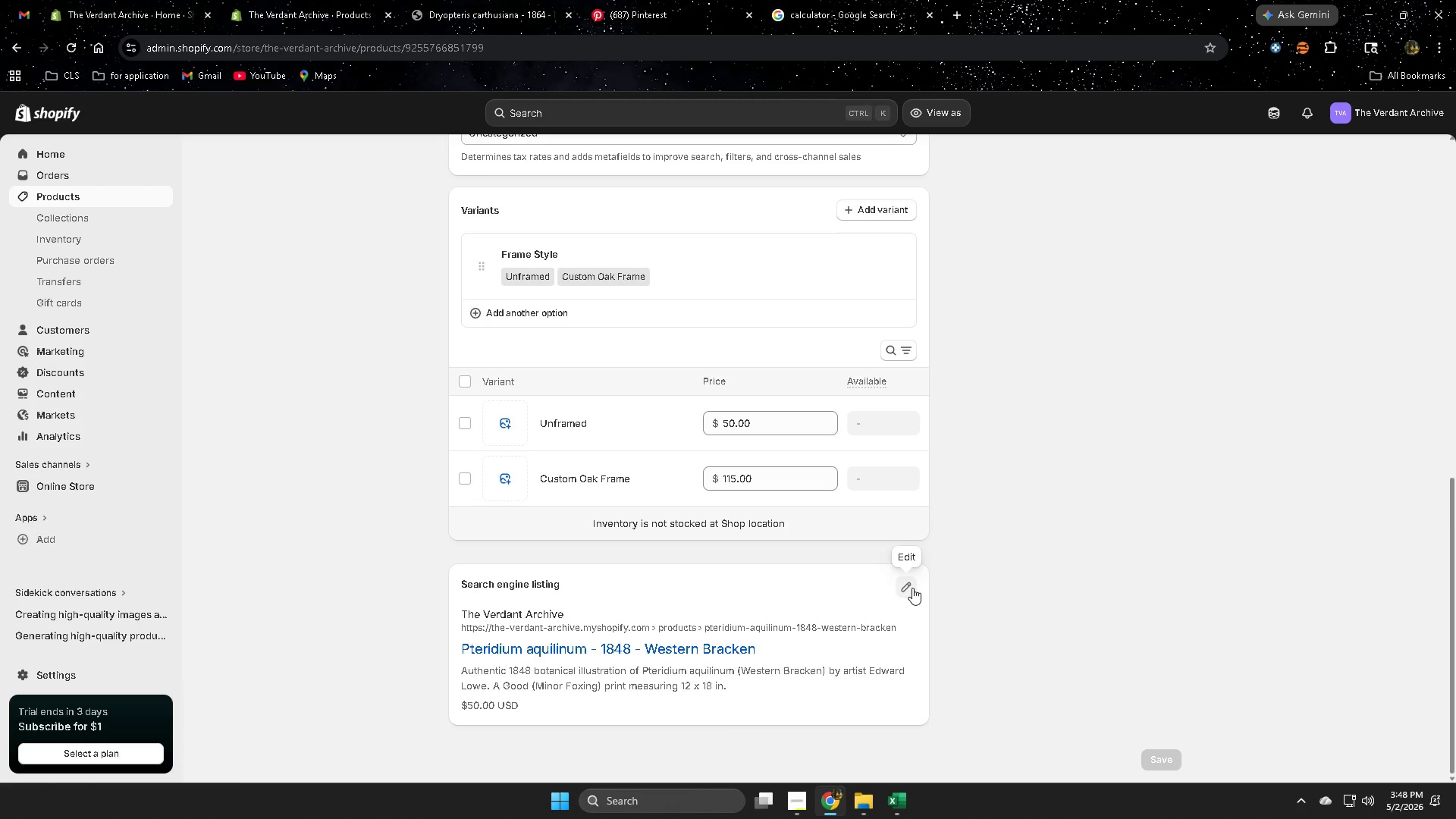 
left_click([906, 588])
 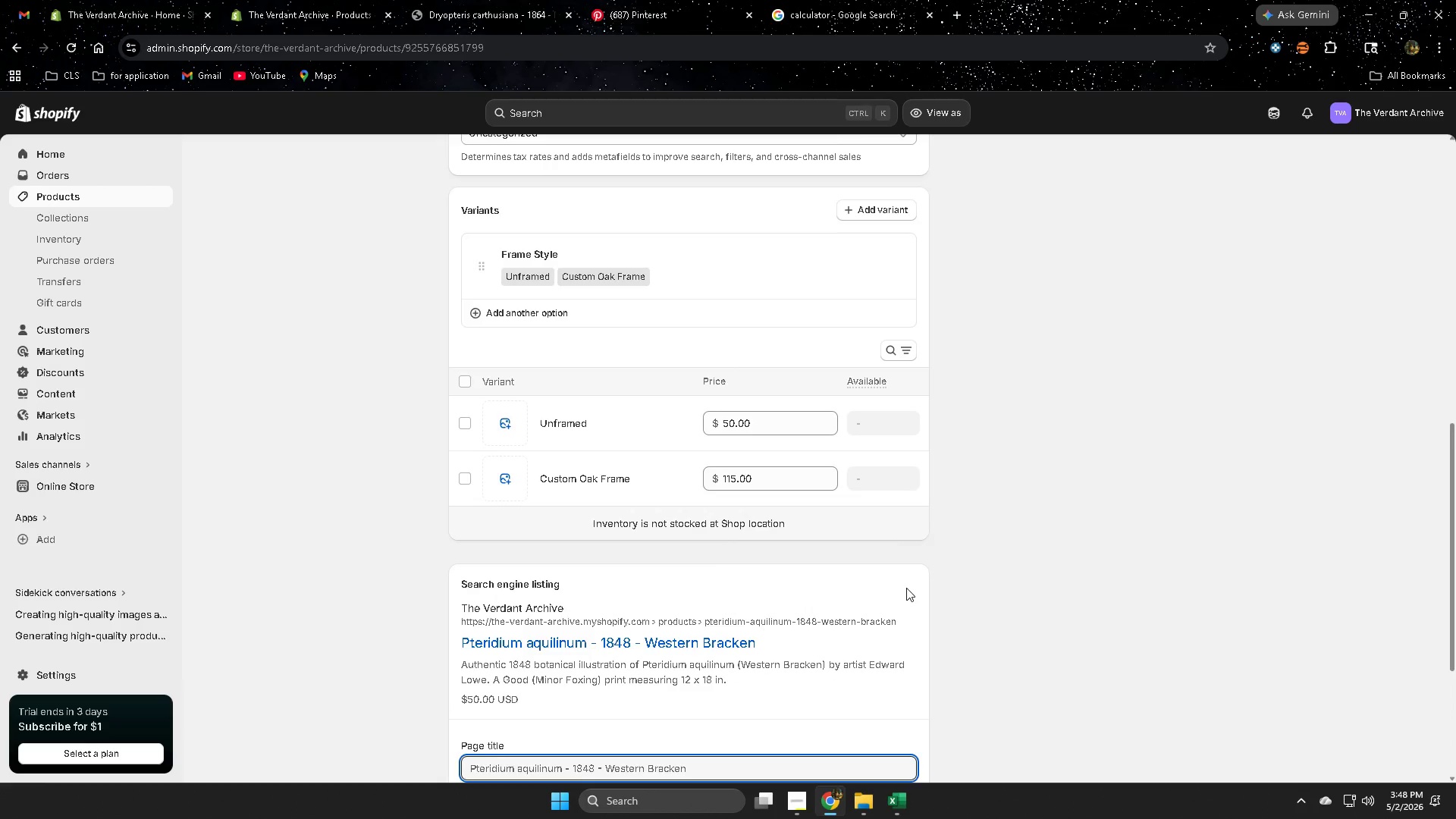 
scroll: coordinate [904, 588], scroll_direction: down, amount: 4.0
 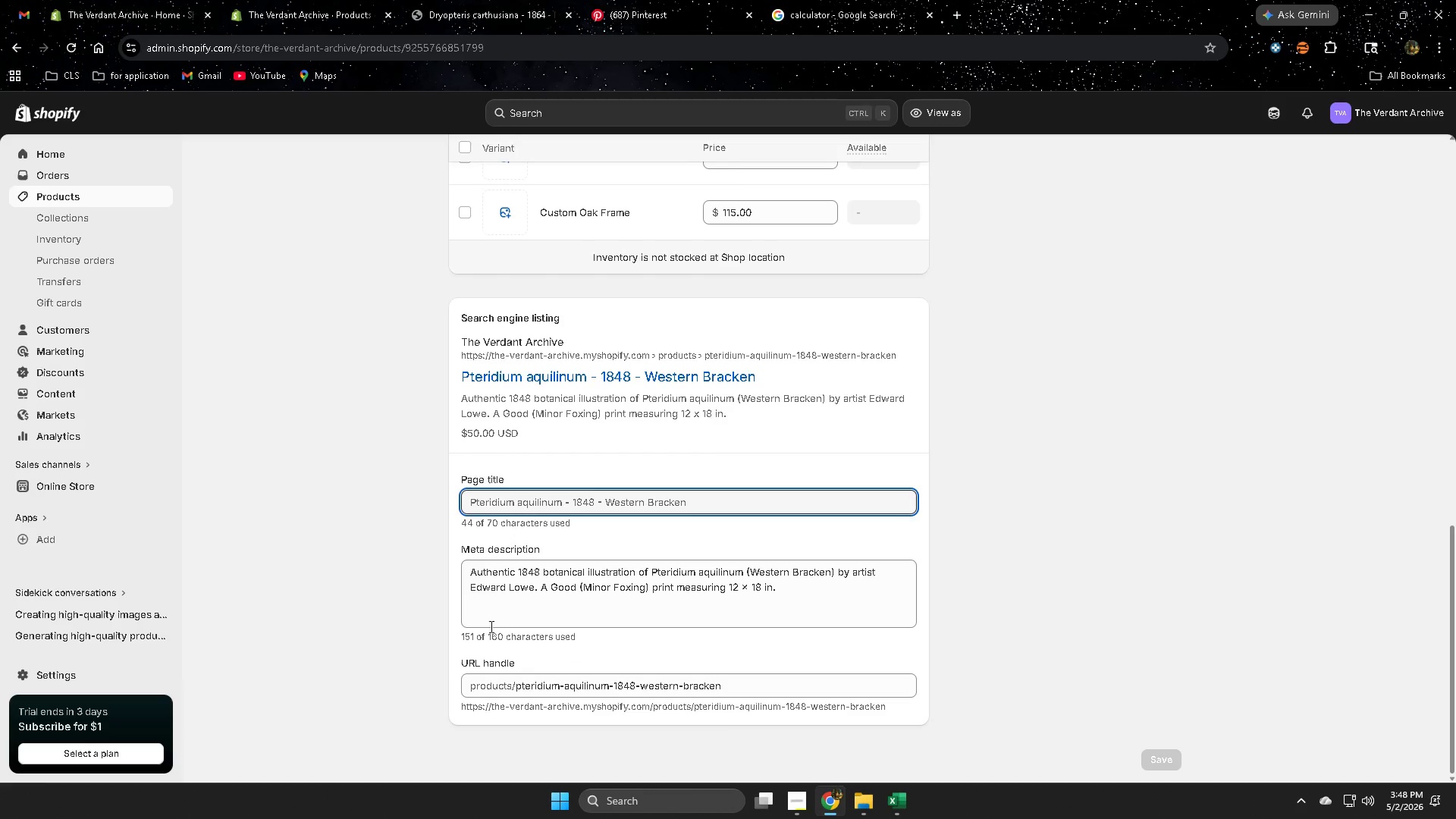 
left_click_drag(start_coordinate=[466, 642], to_coordinate=[501, 642])
 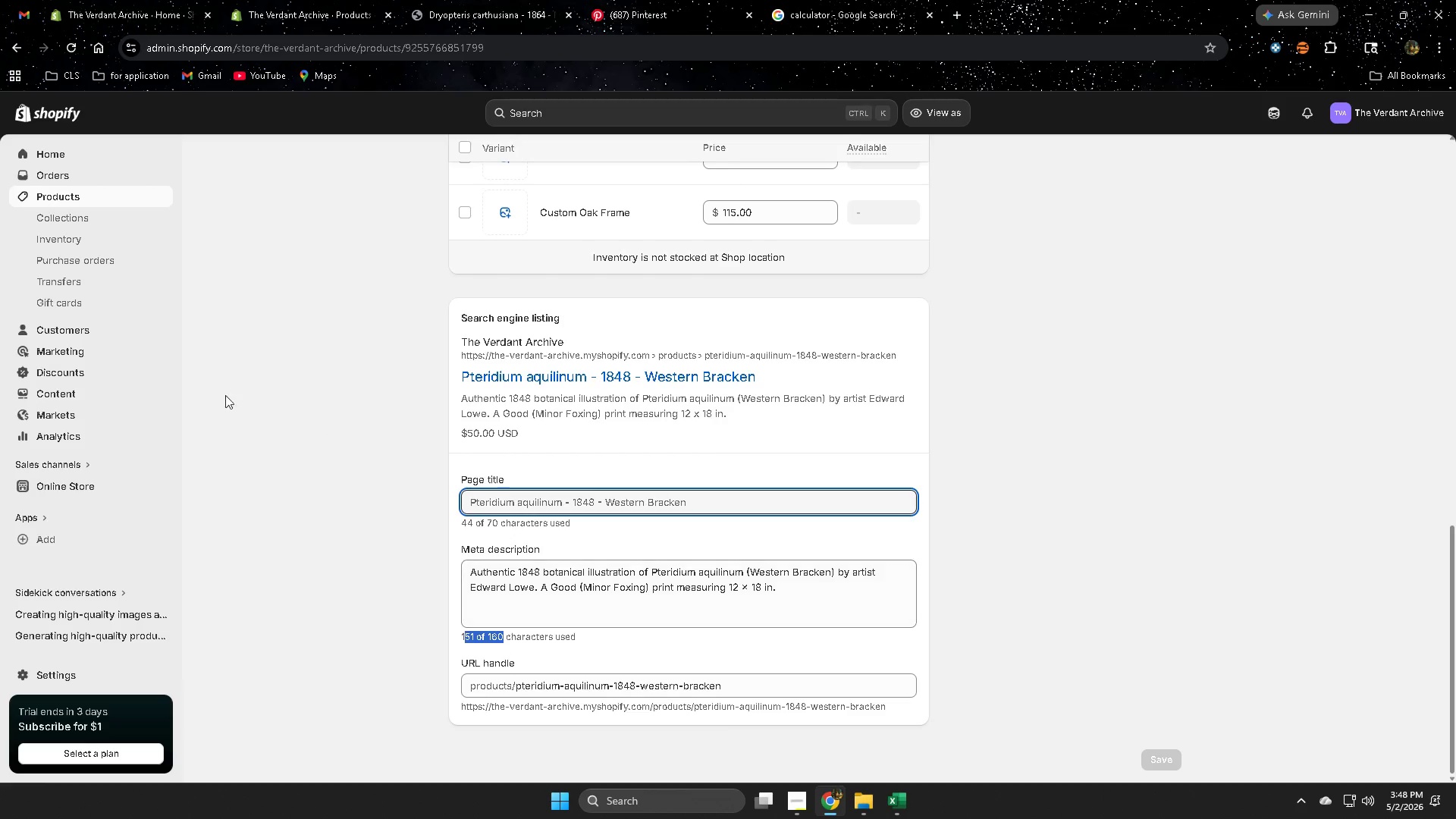 
scroll: coordinate [235, 411], scroll_direction: up, amount: 20.0
 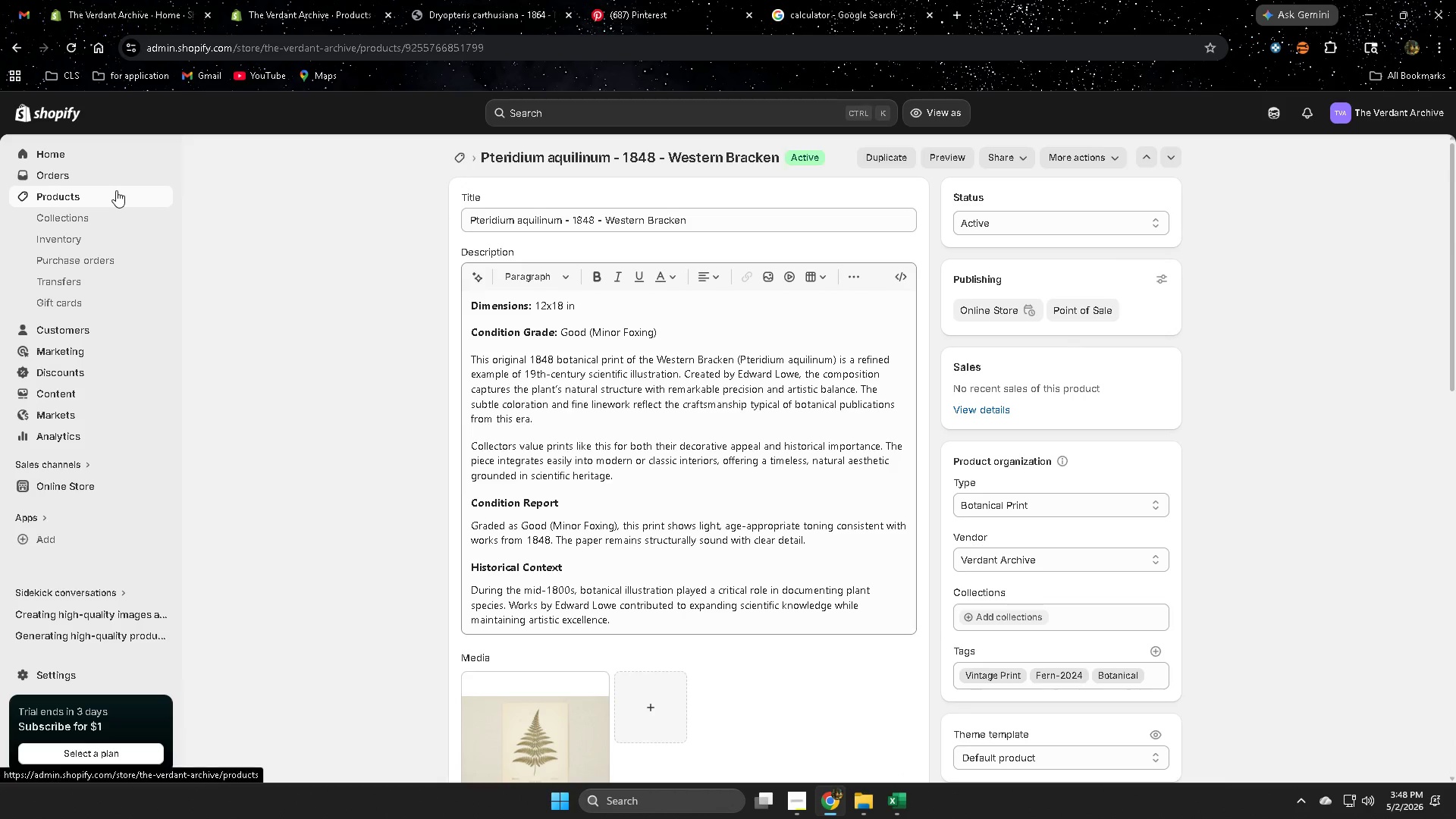 
left_click([114, 204])
 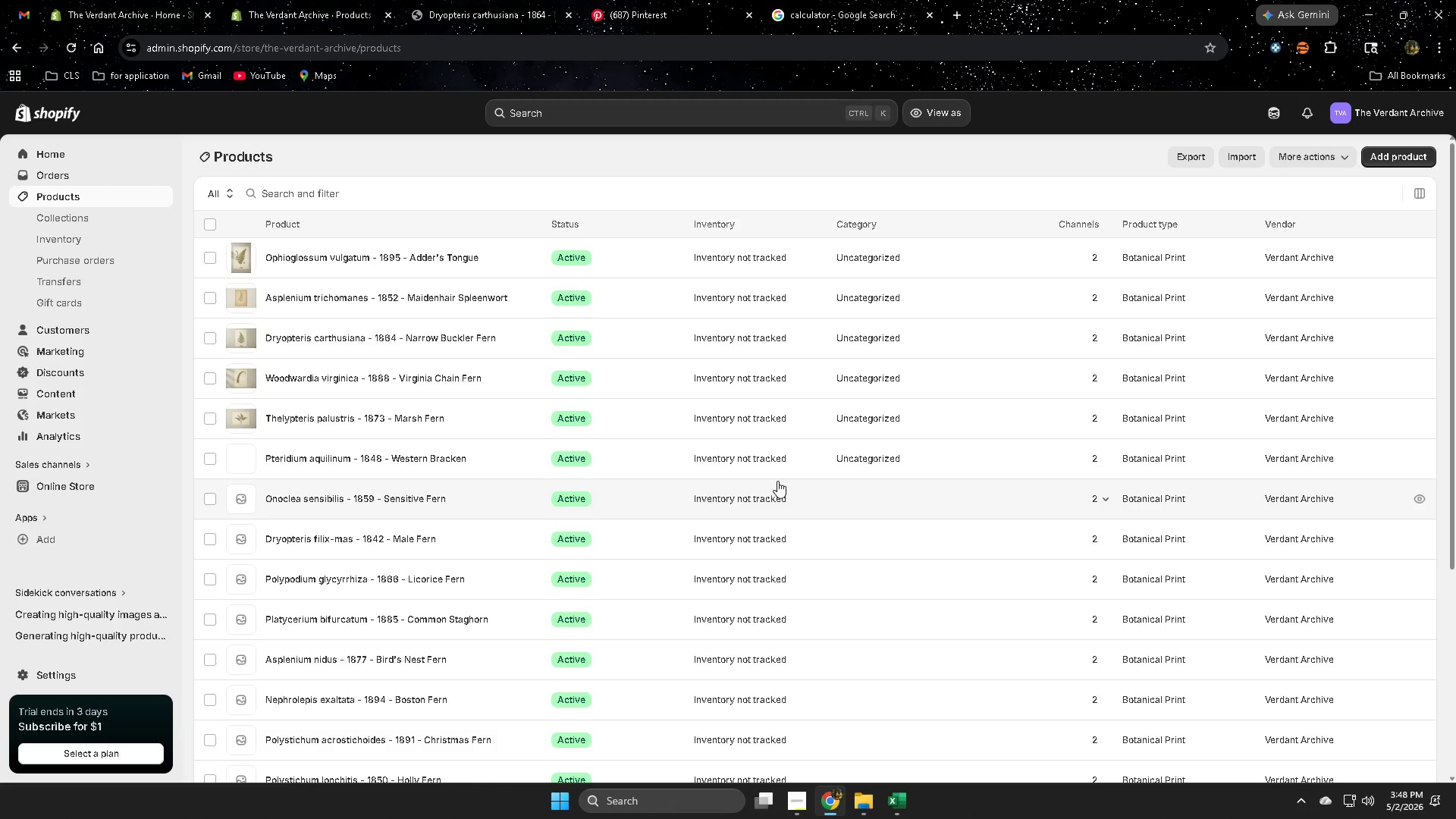 
scroll: coordinate [937, 629], scroll_direction: down, amount: 8.0
 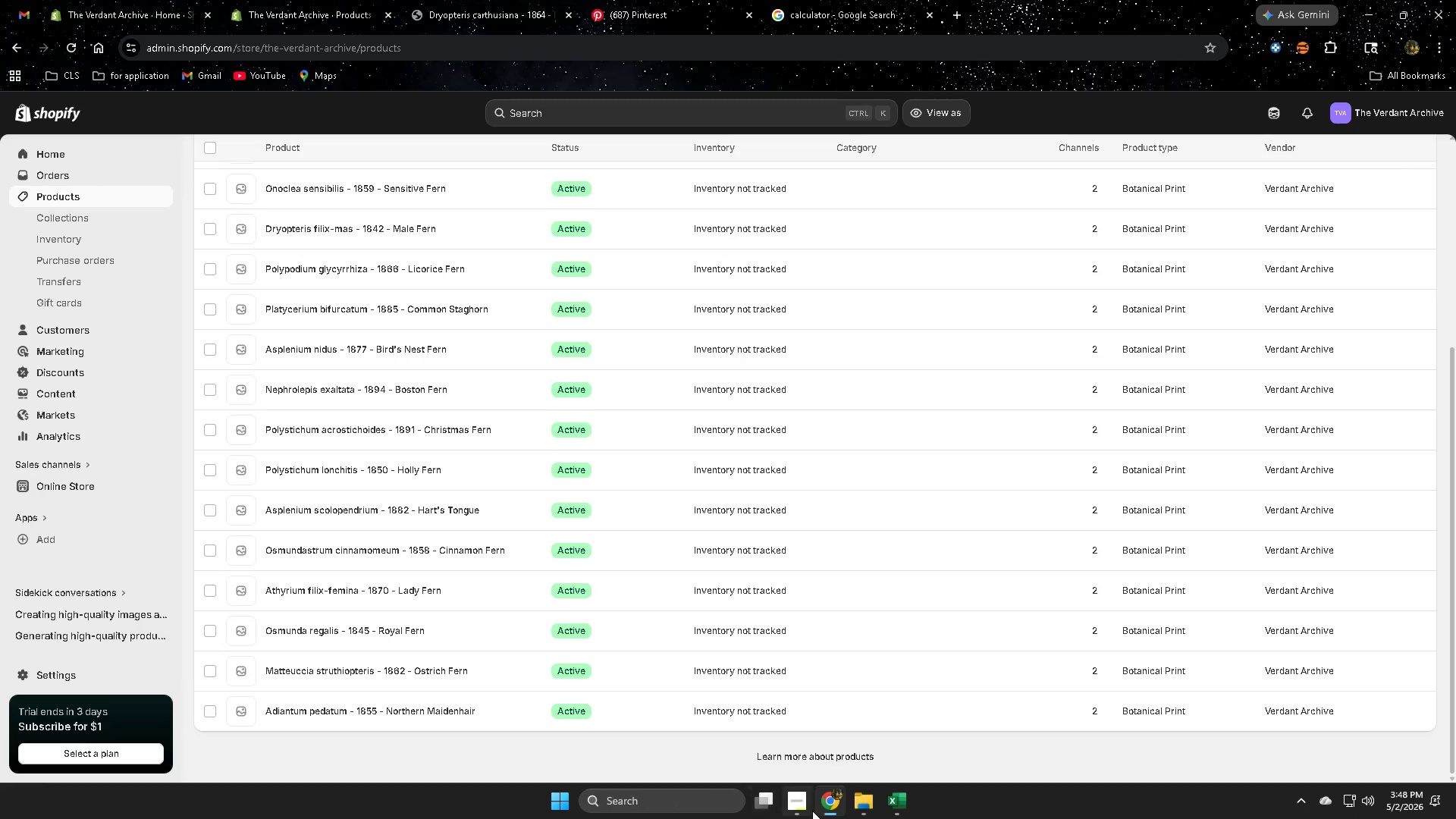 
left_click([797, 808])